 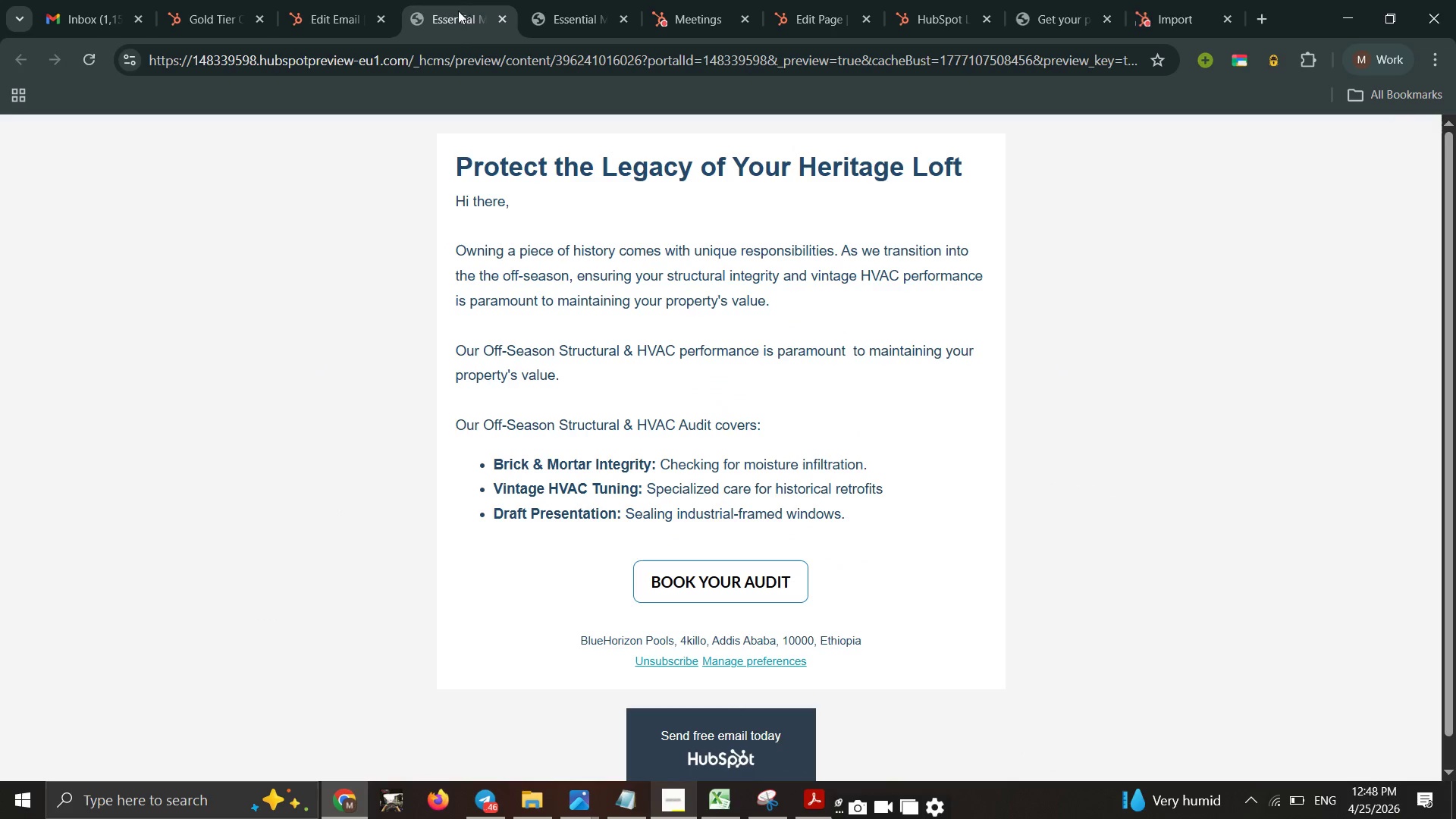 
left_click([450, 52])
 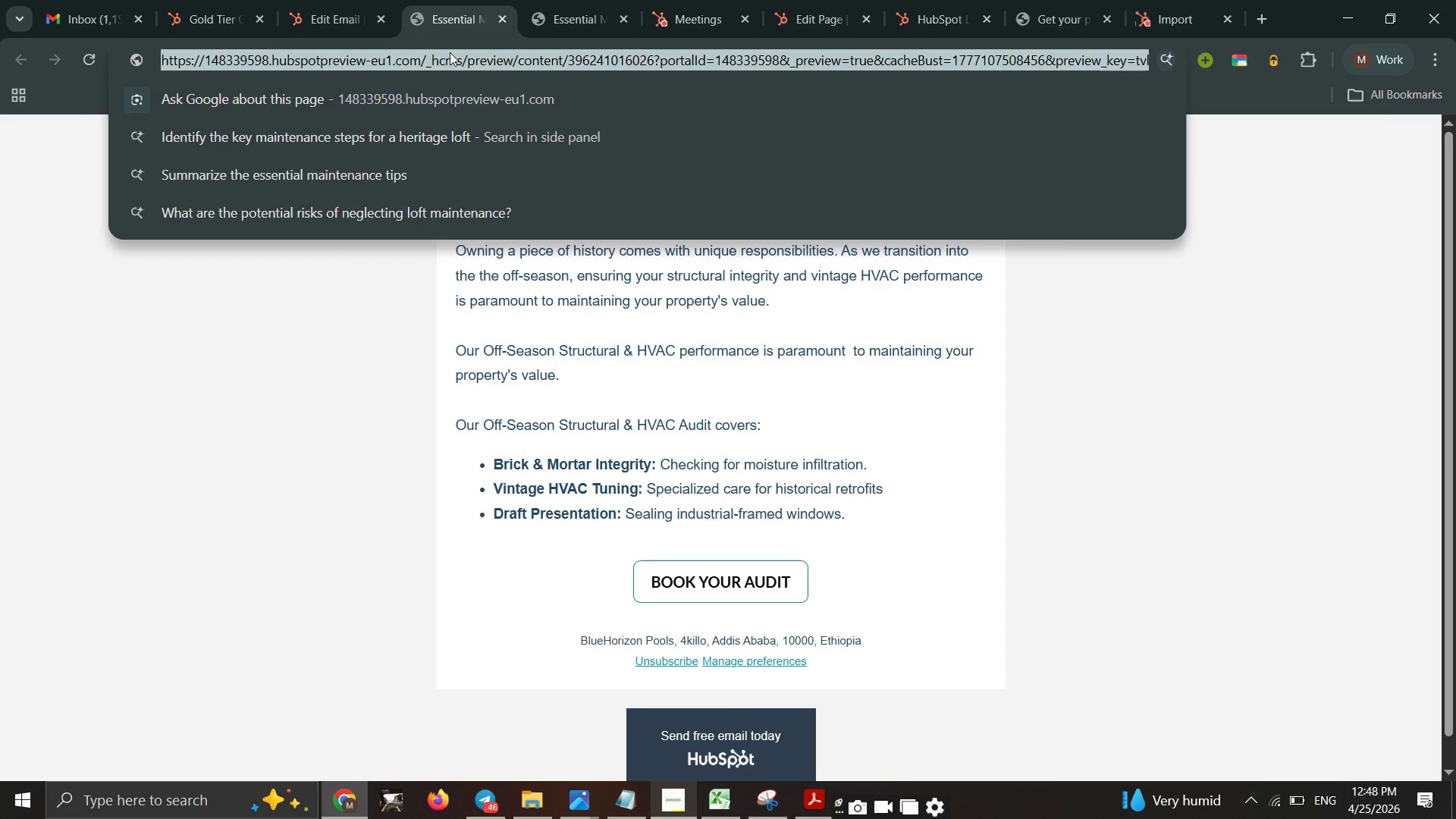 
hold_key(key=ControlLeft, duration=0.34)
 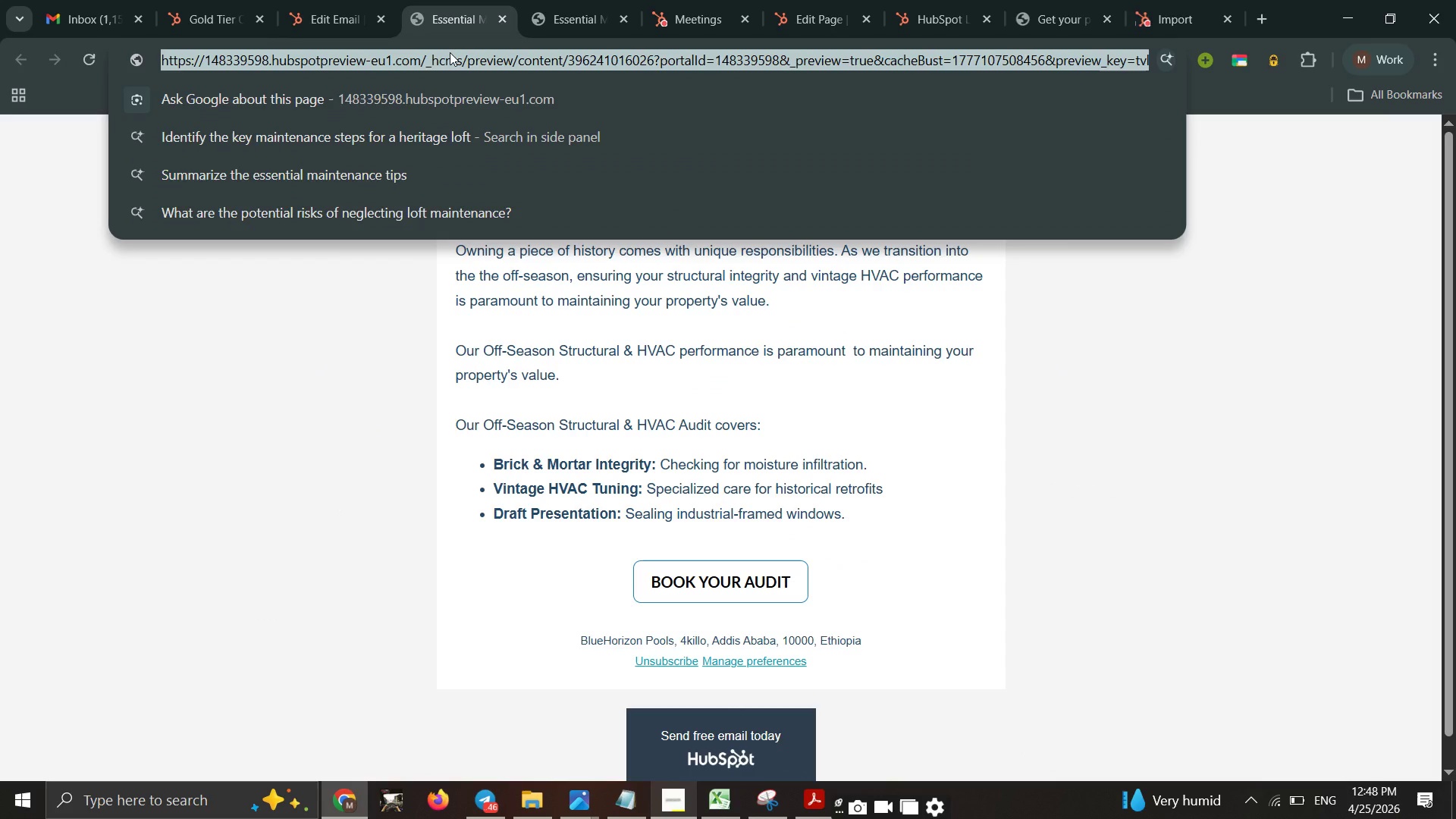 
key(Control+V)
 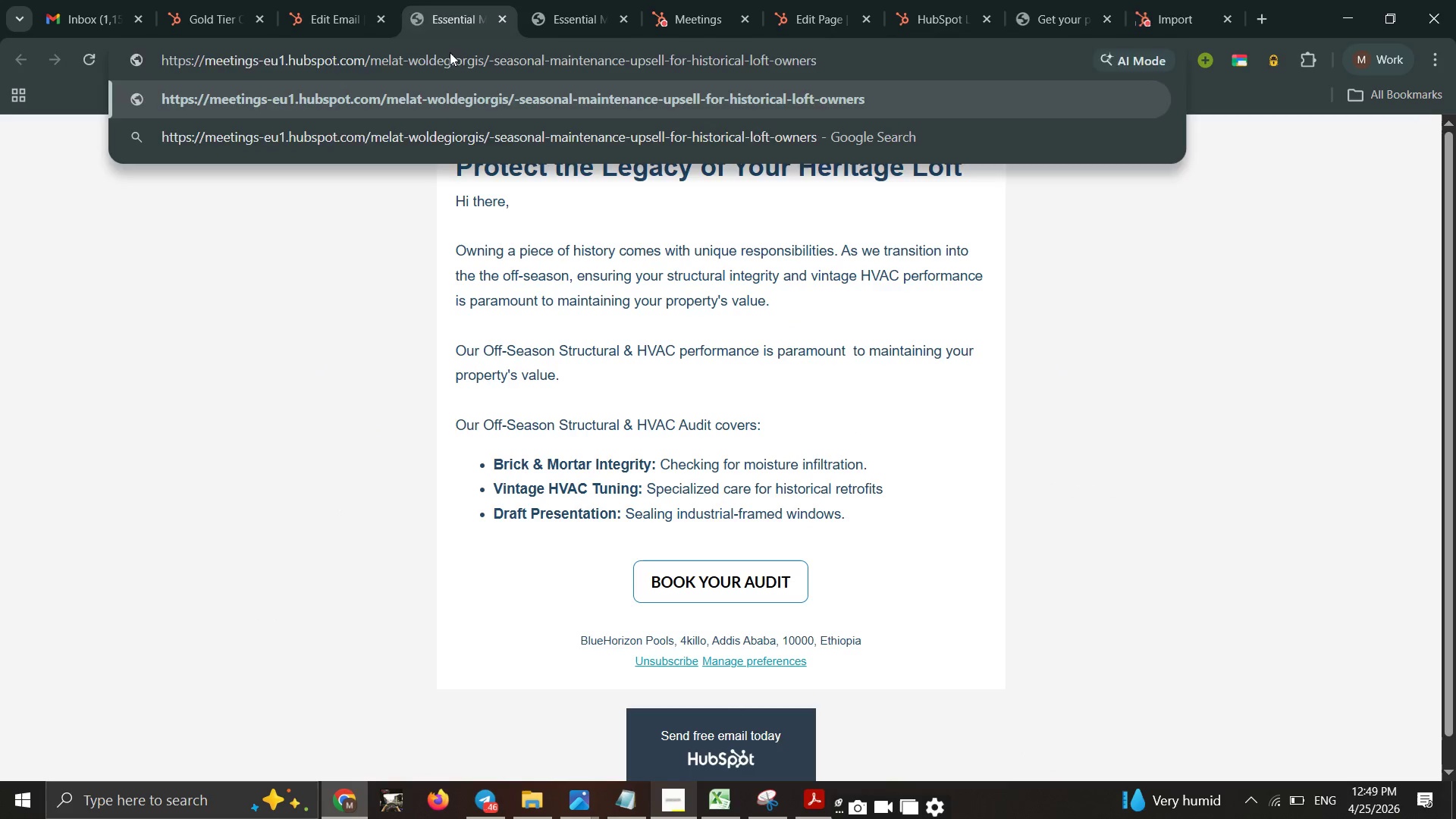 
key(Enter)
 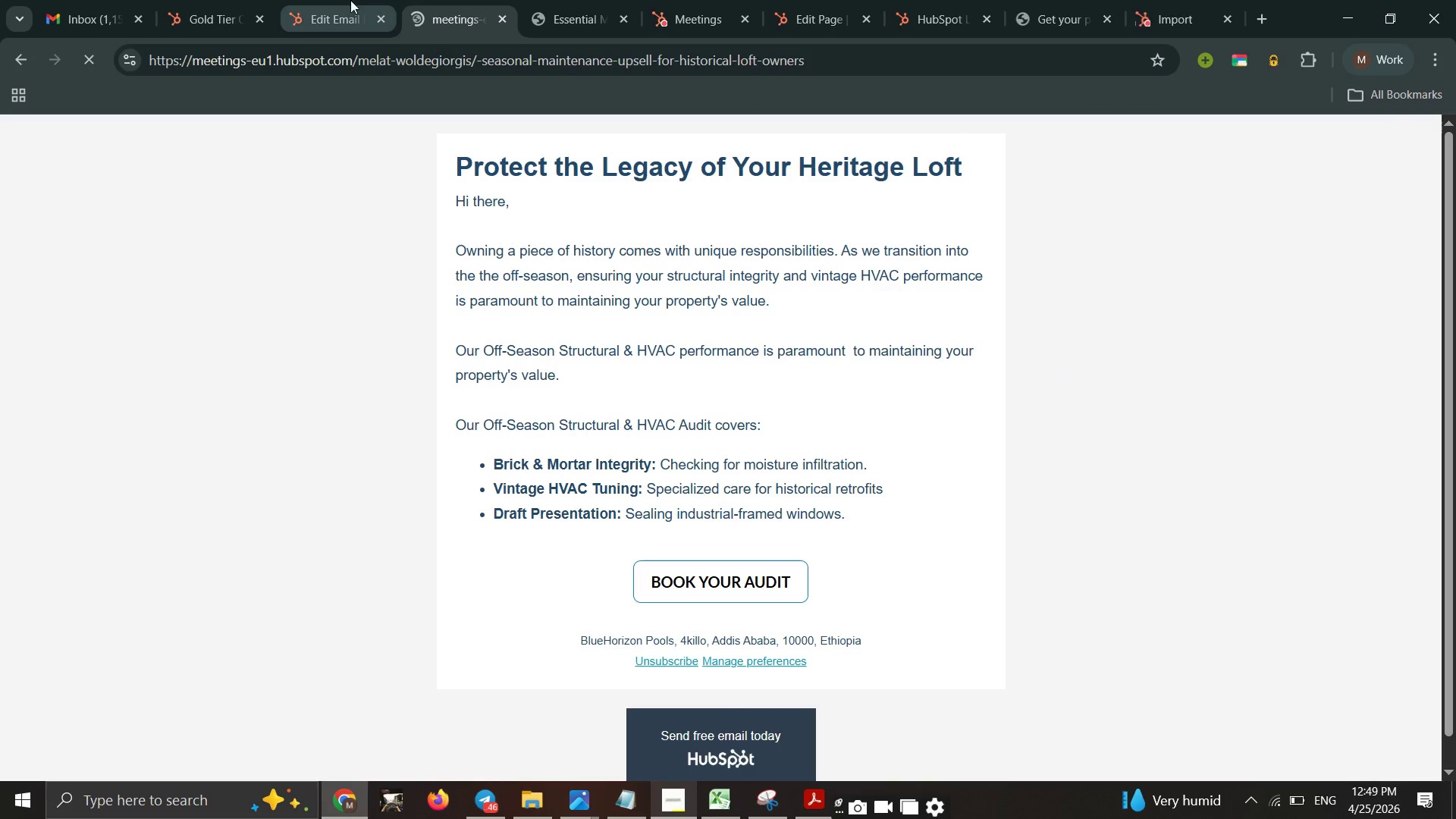 
mouse_move([359, 14])
 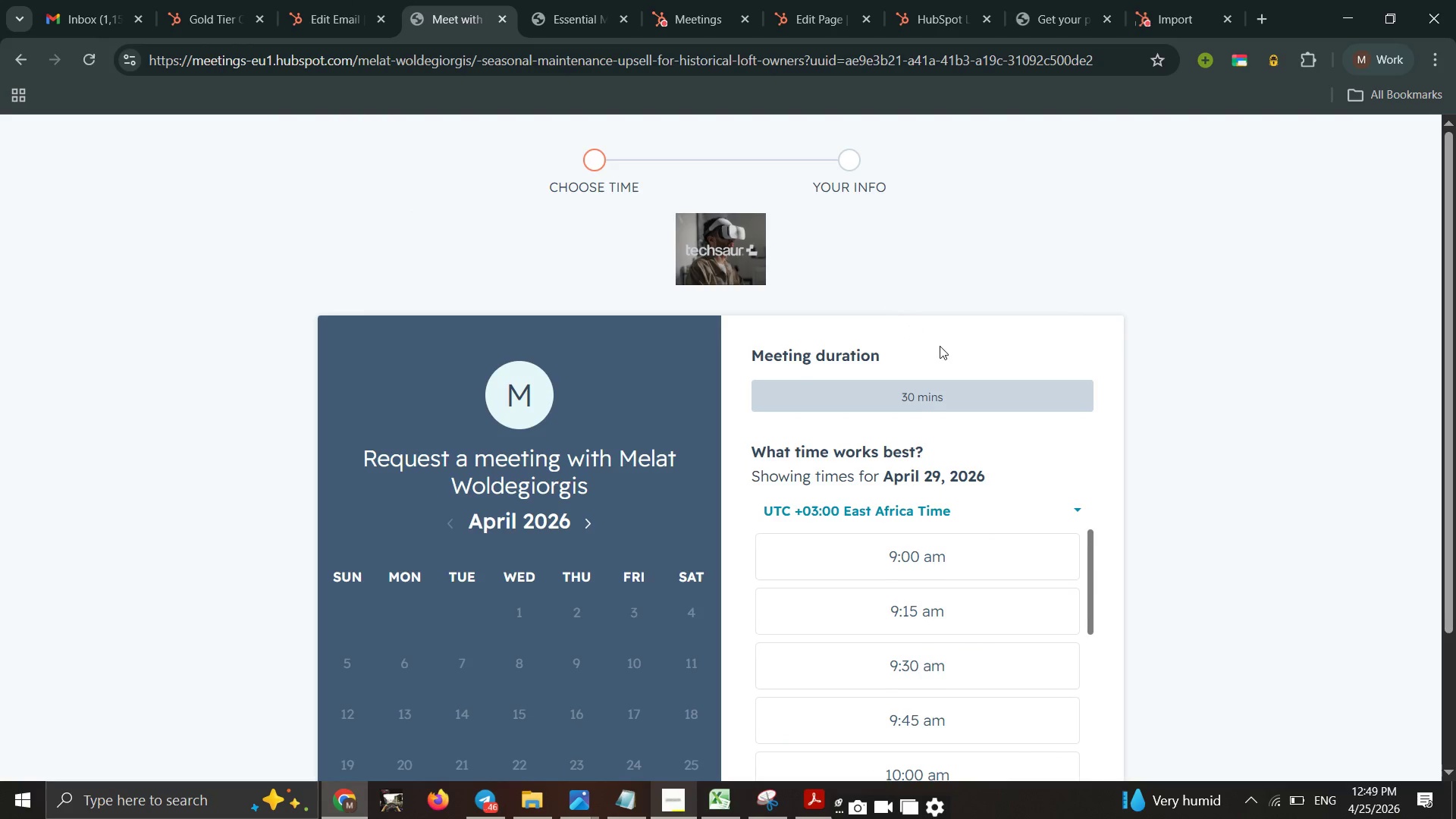 
scroll: coordinate [940, 346], scroll_direction: down, amount: 2.0
 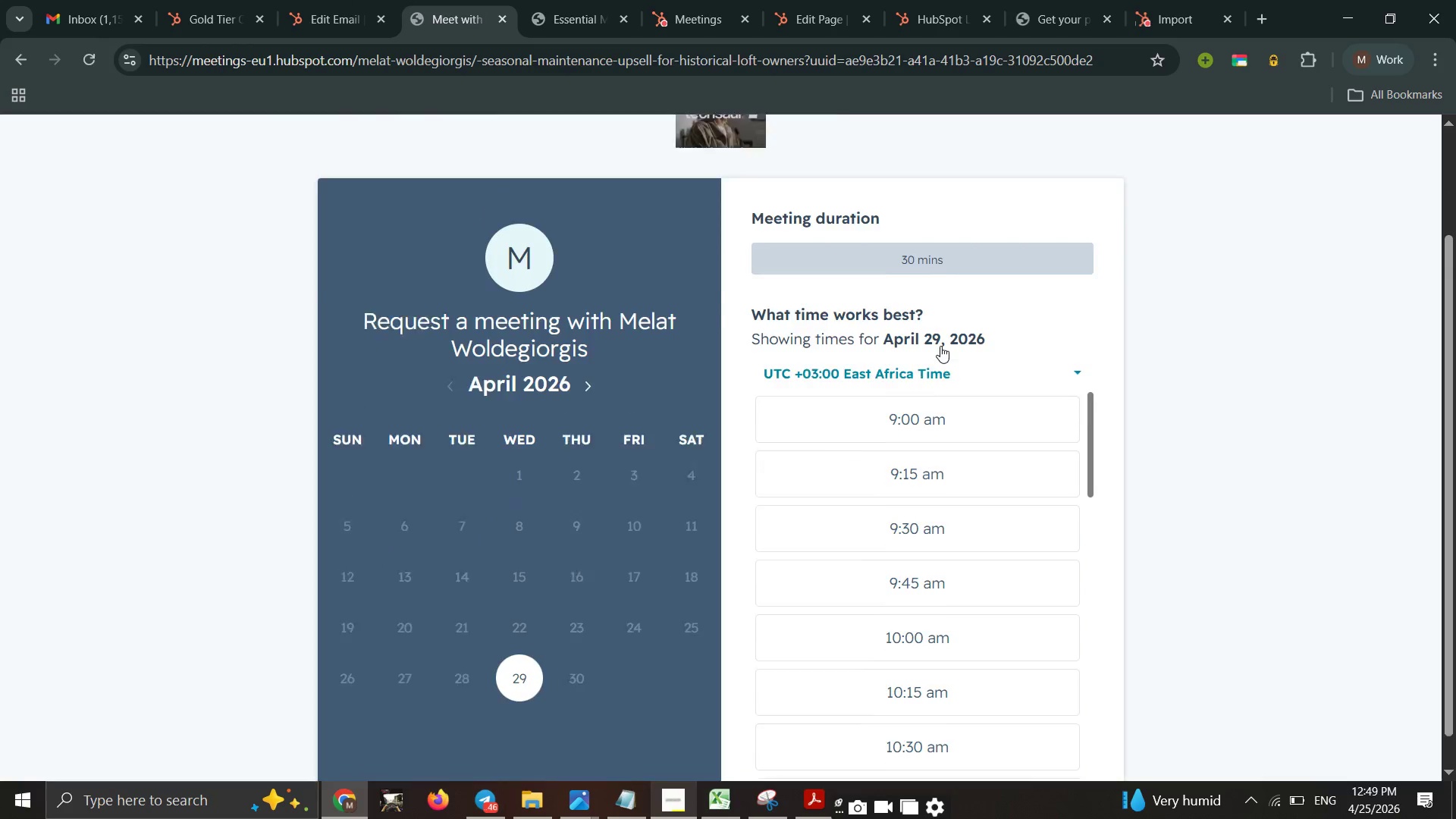 
scroll: coordinate [940, 346], scroll_direction: up, amount: 1.0
 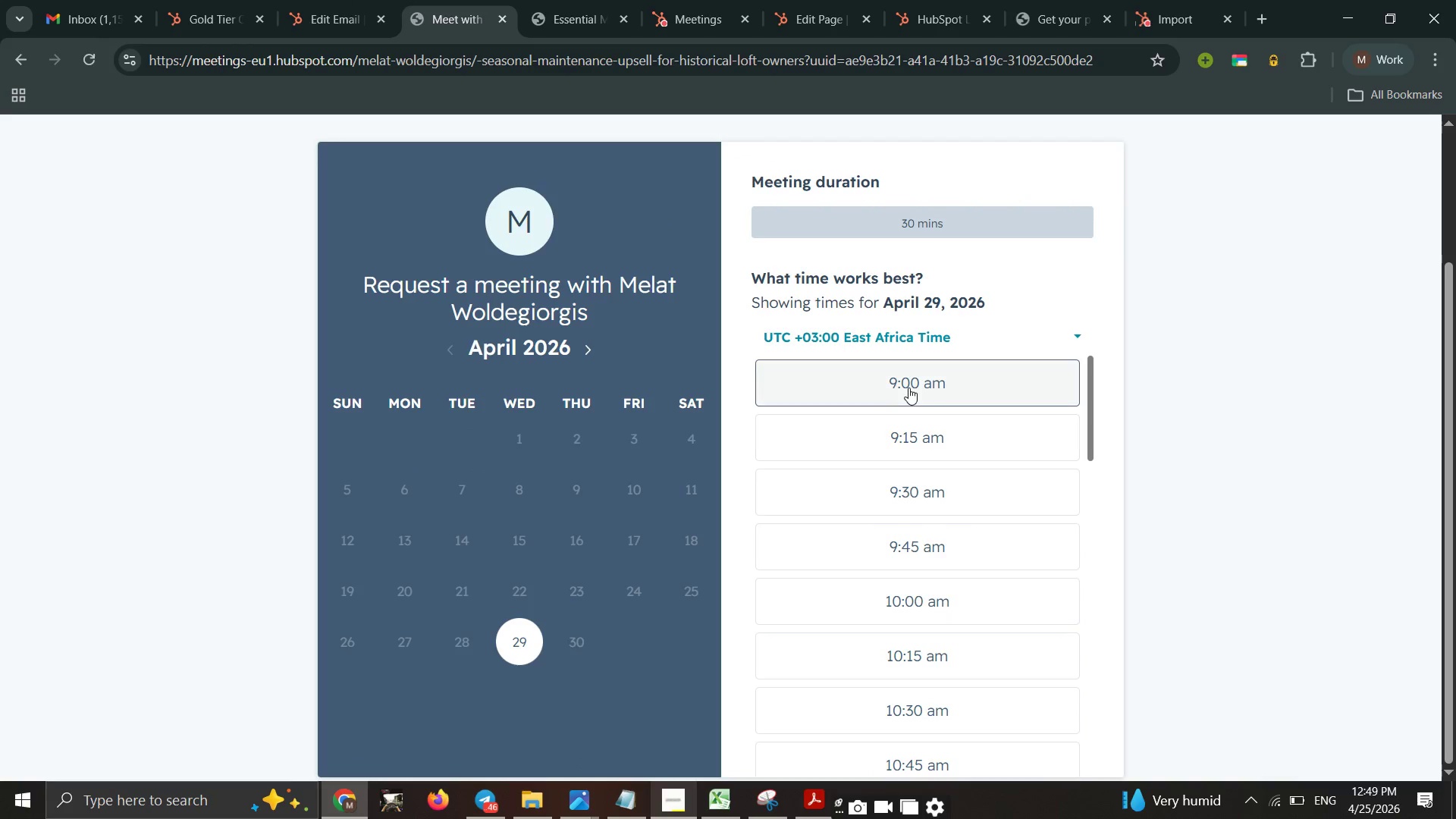 
left_click([906, 389])
 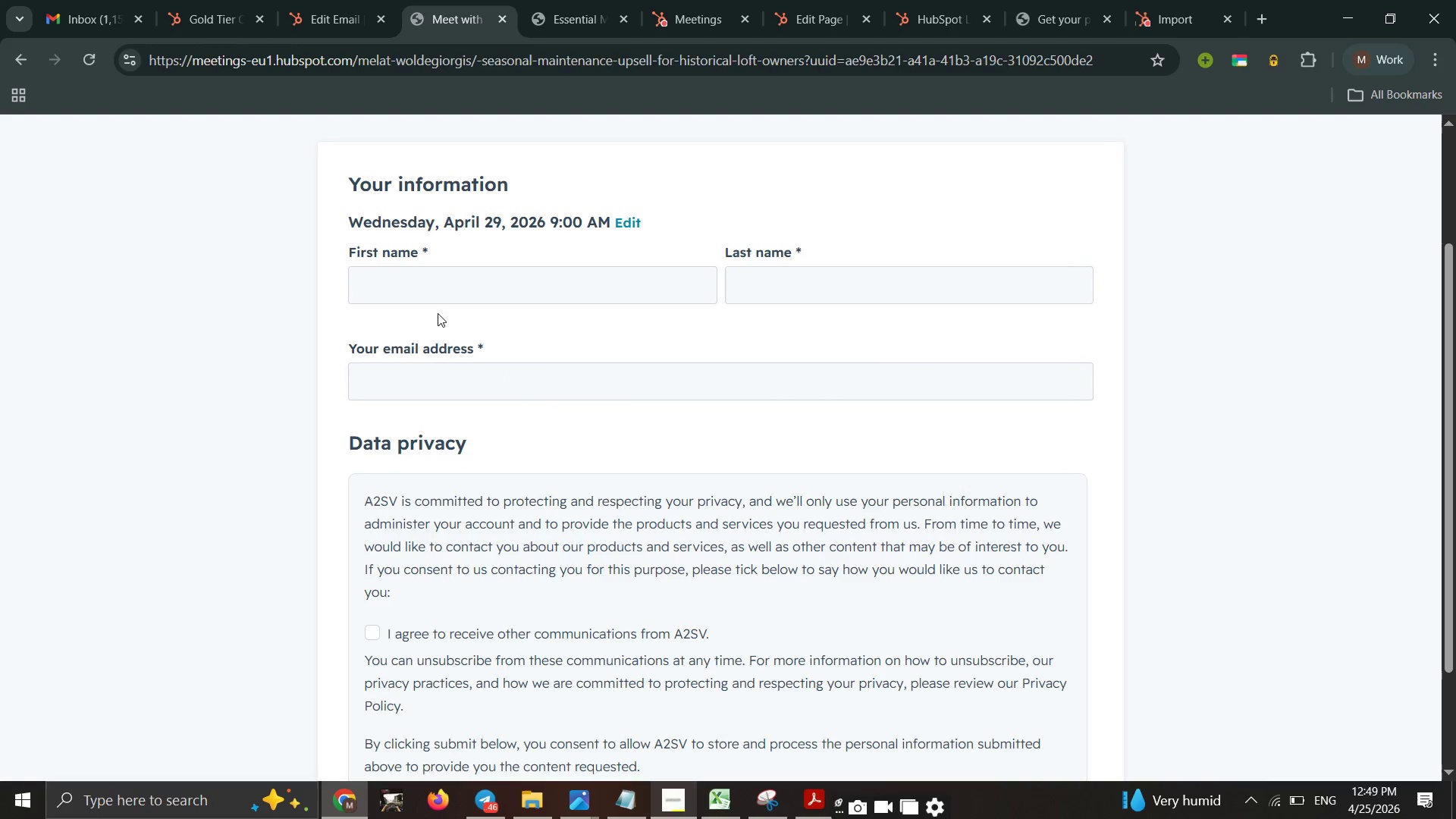 
left_click([428, 293])
 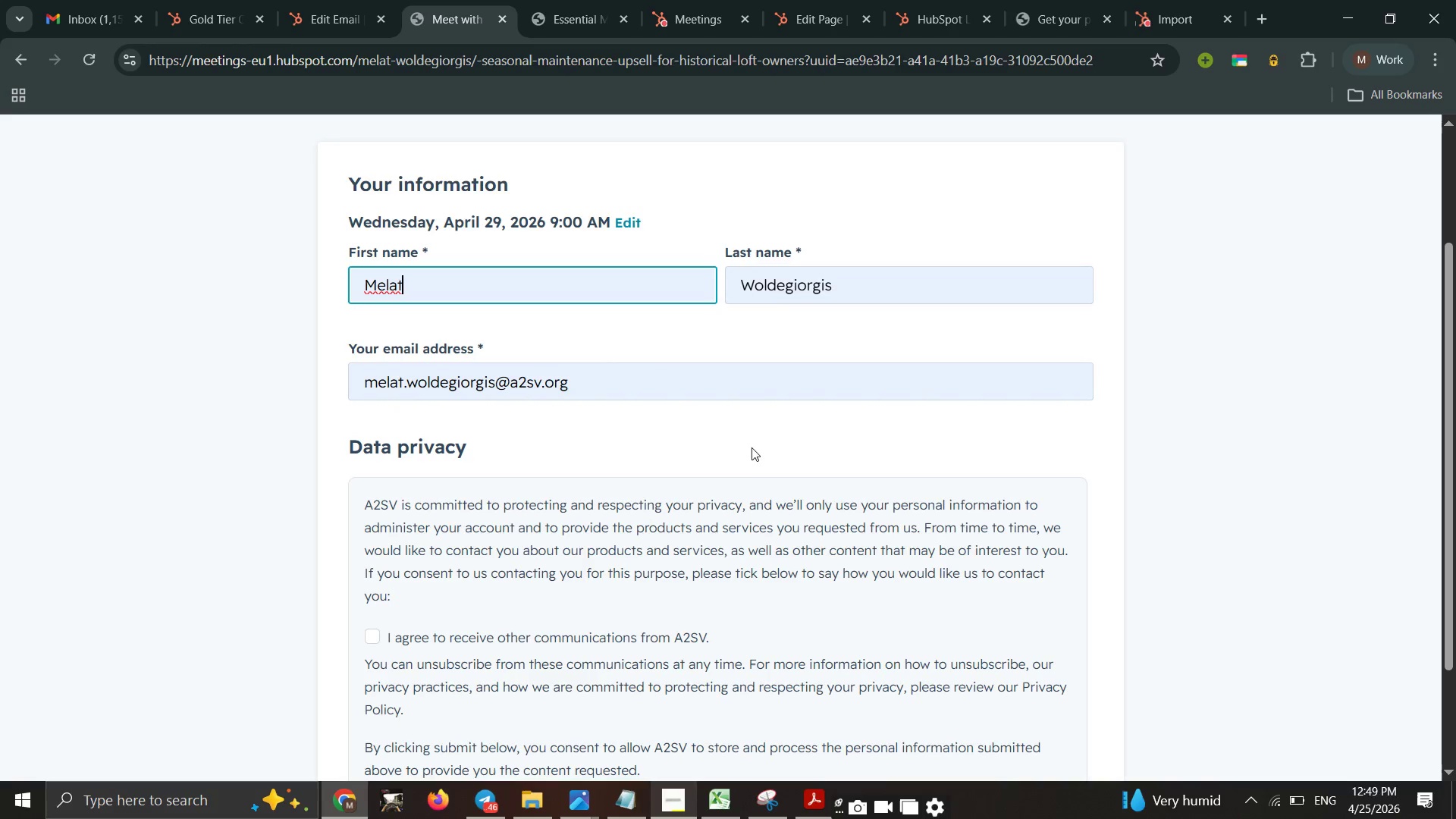 
scroll: coordinate [877, 565], scroll_direction: down, amount: 4.0
 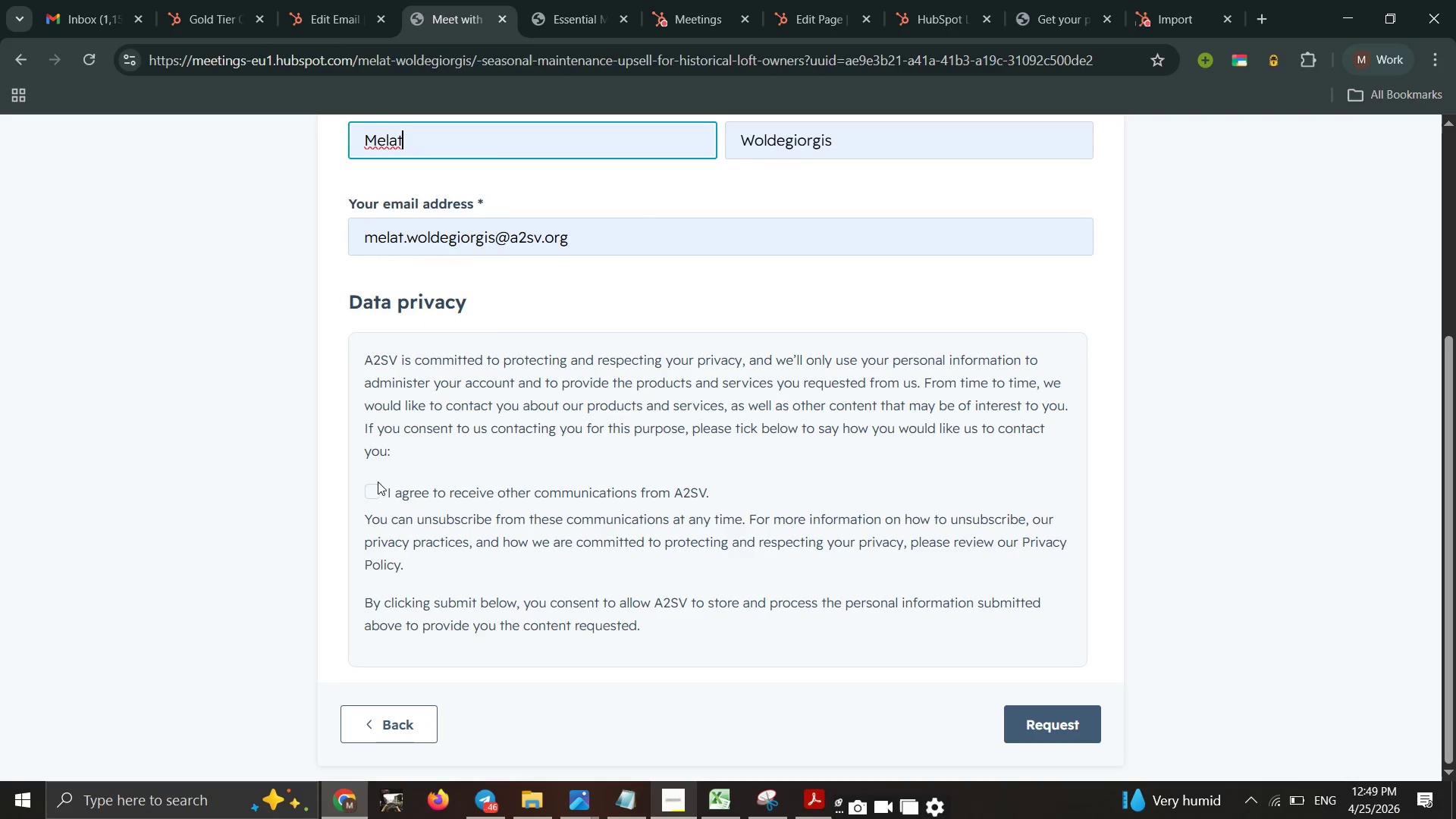 
left_click([374, 494])
 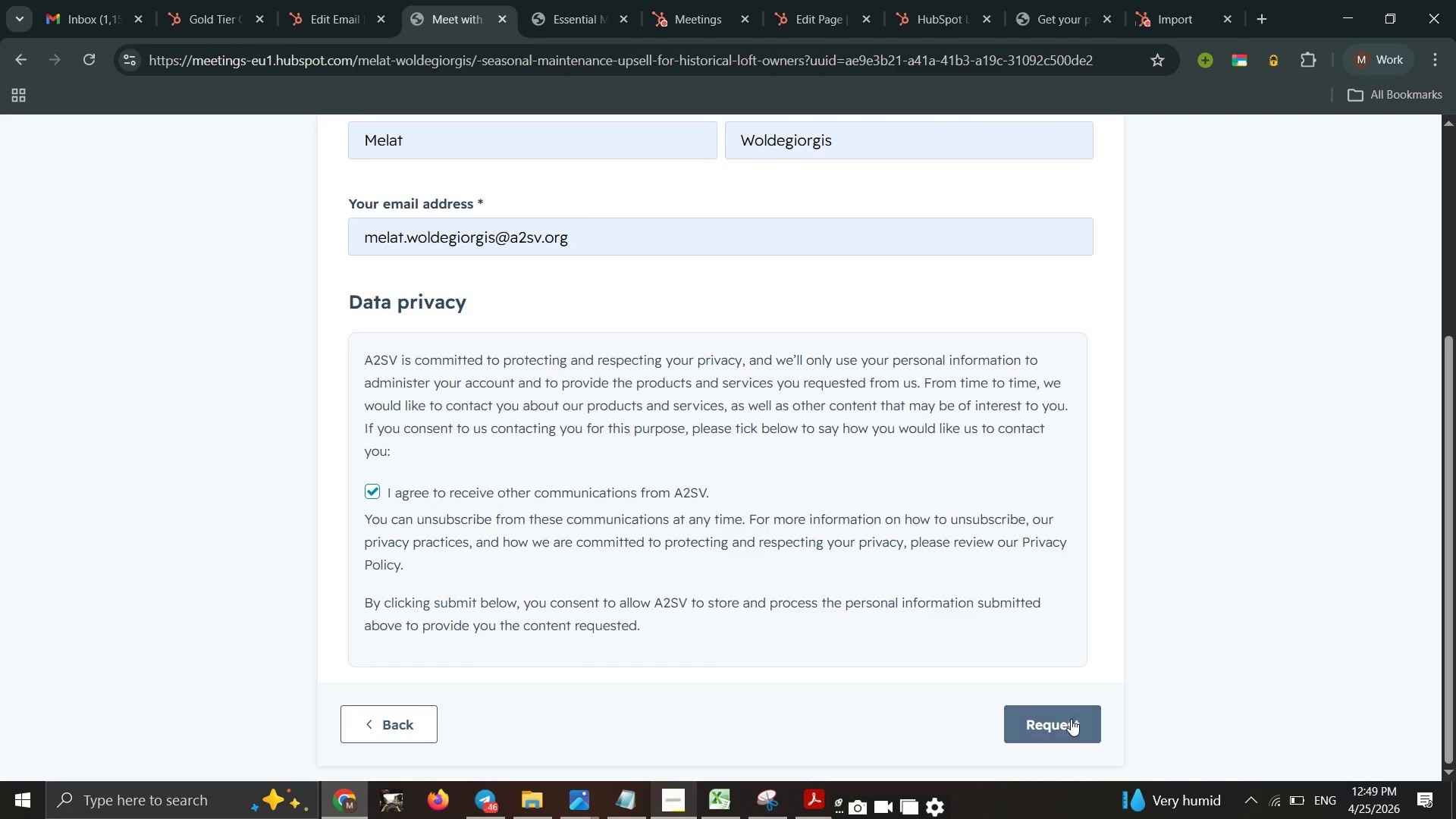 
left_click([1053, 717])
 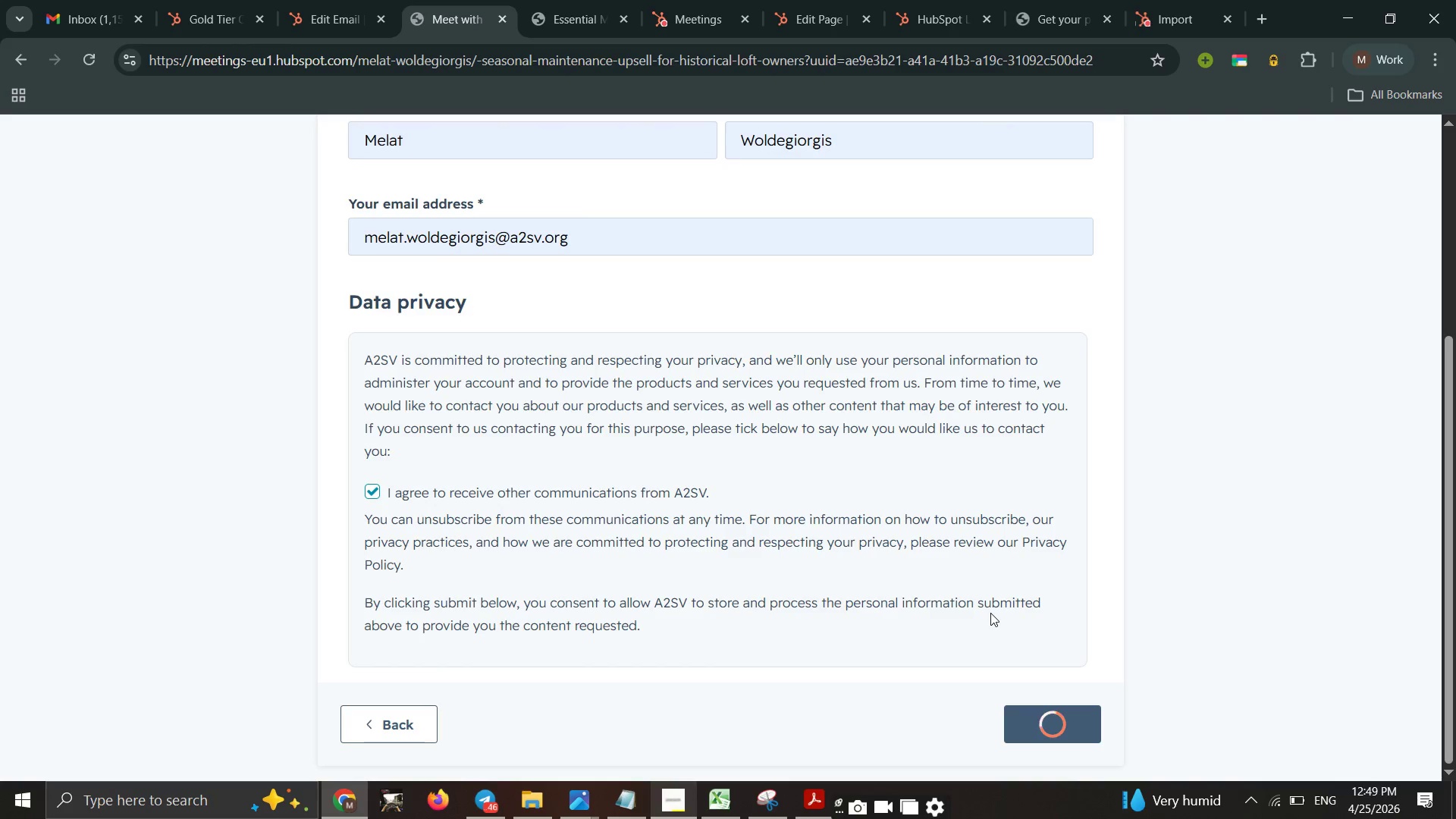 
scroll: coordinate [984, 613], scroll_direction: up, amount: 2.0
 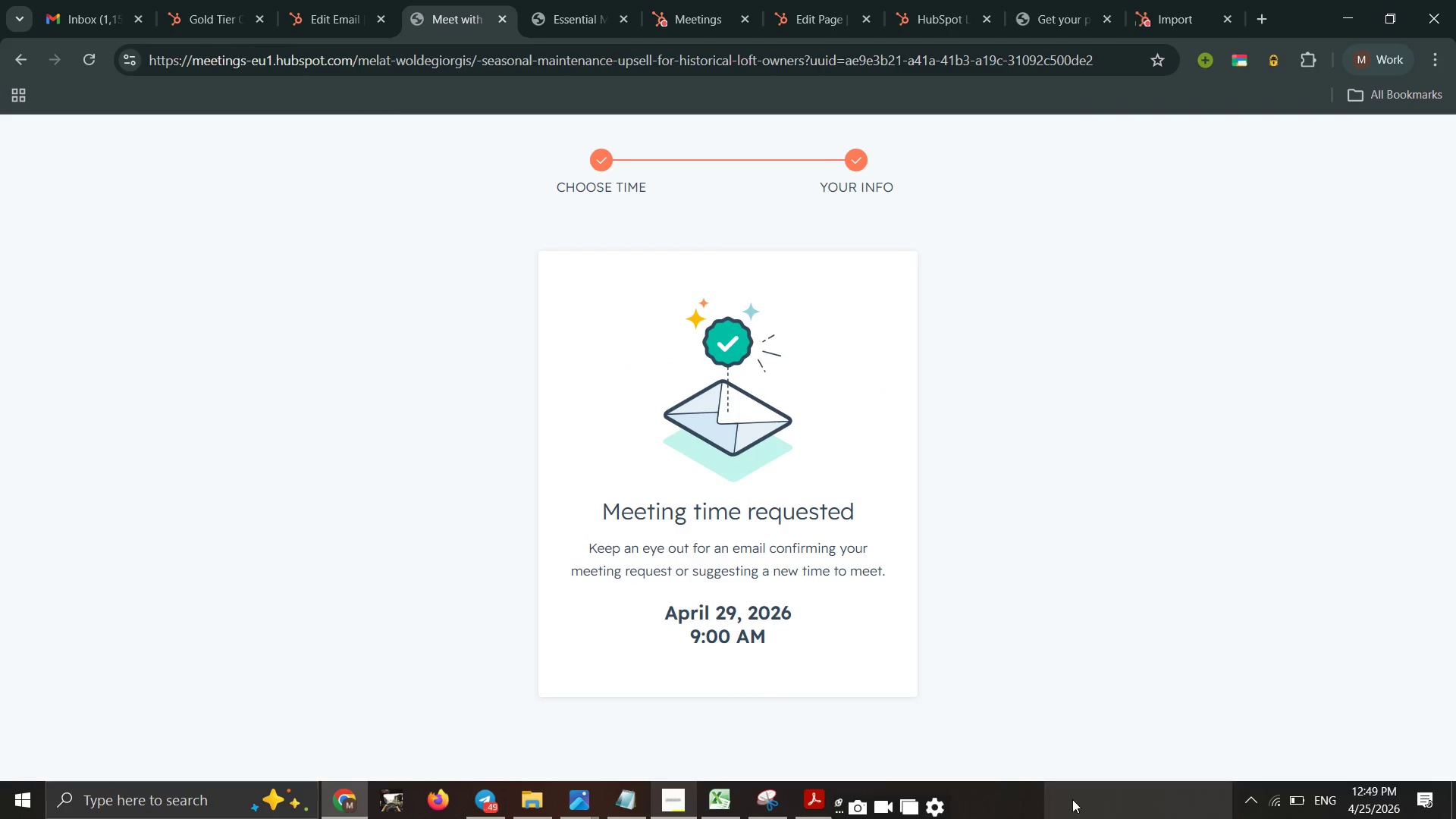 
left_click([774, 798])
 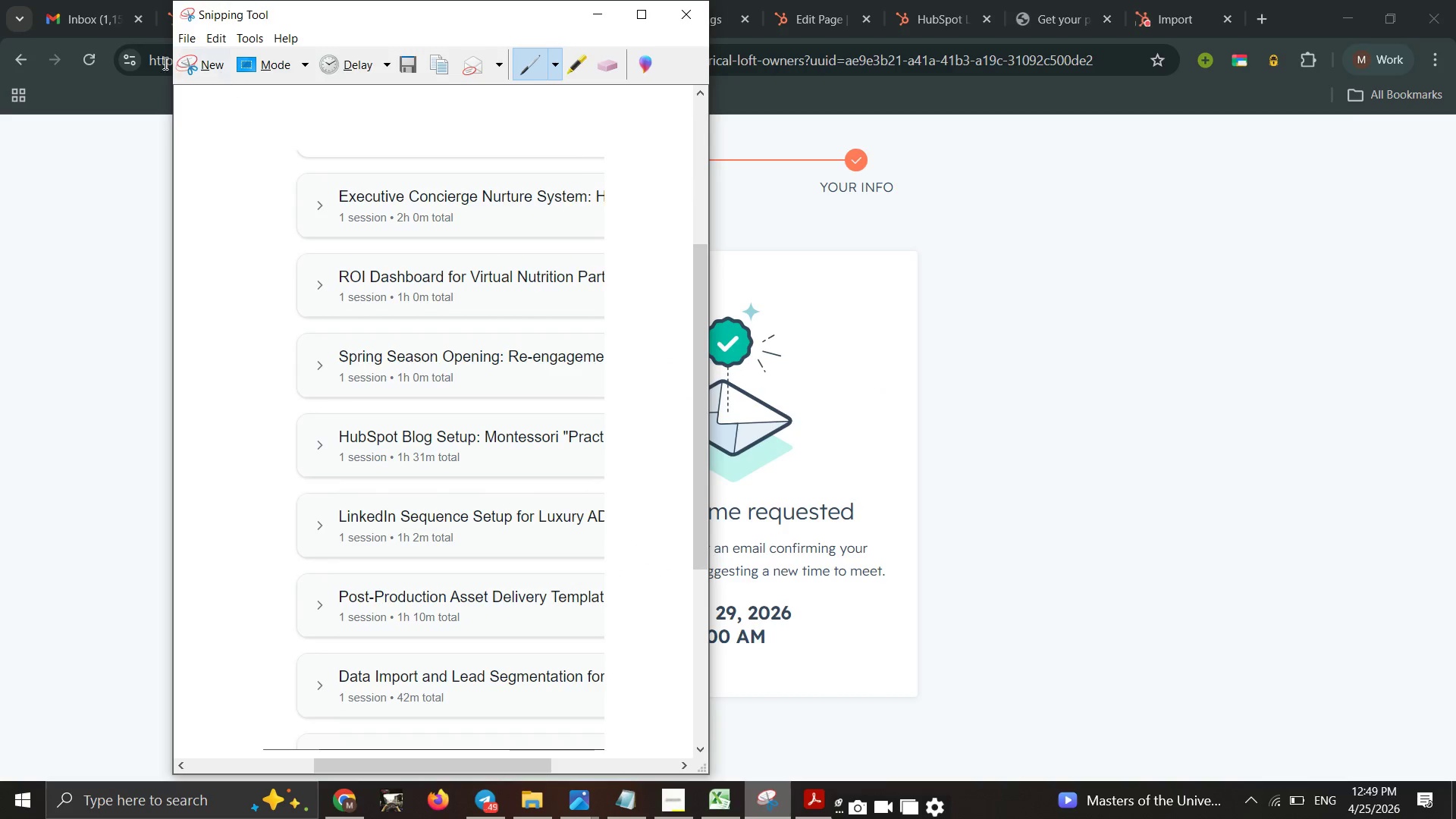 
left_click_drag(start_coordinate=[64, 177], to_coordinate=[68, 175])
 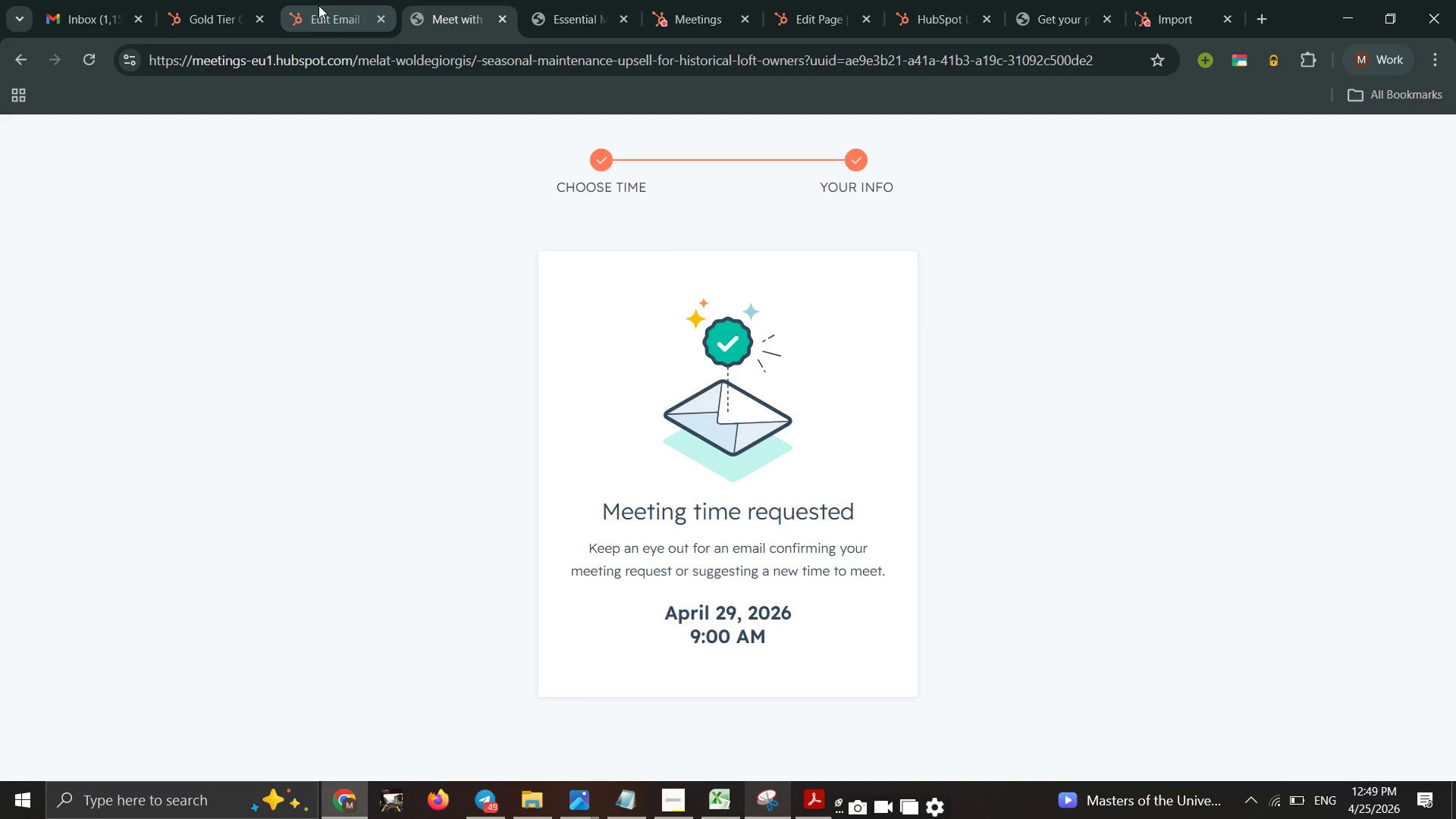 
double_click([318, 5])
 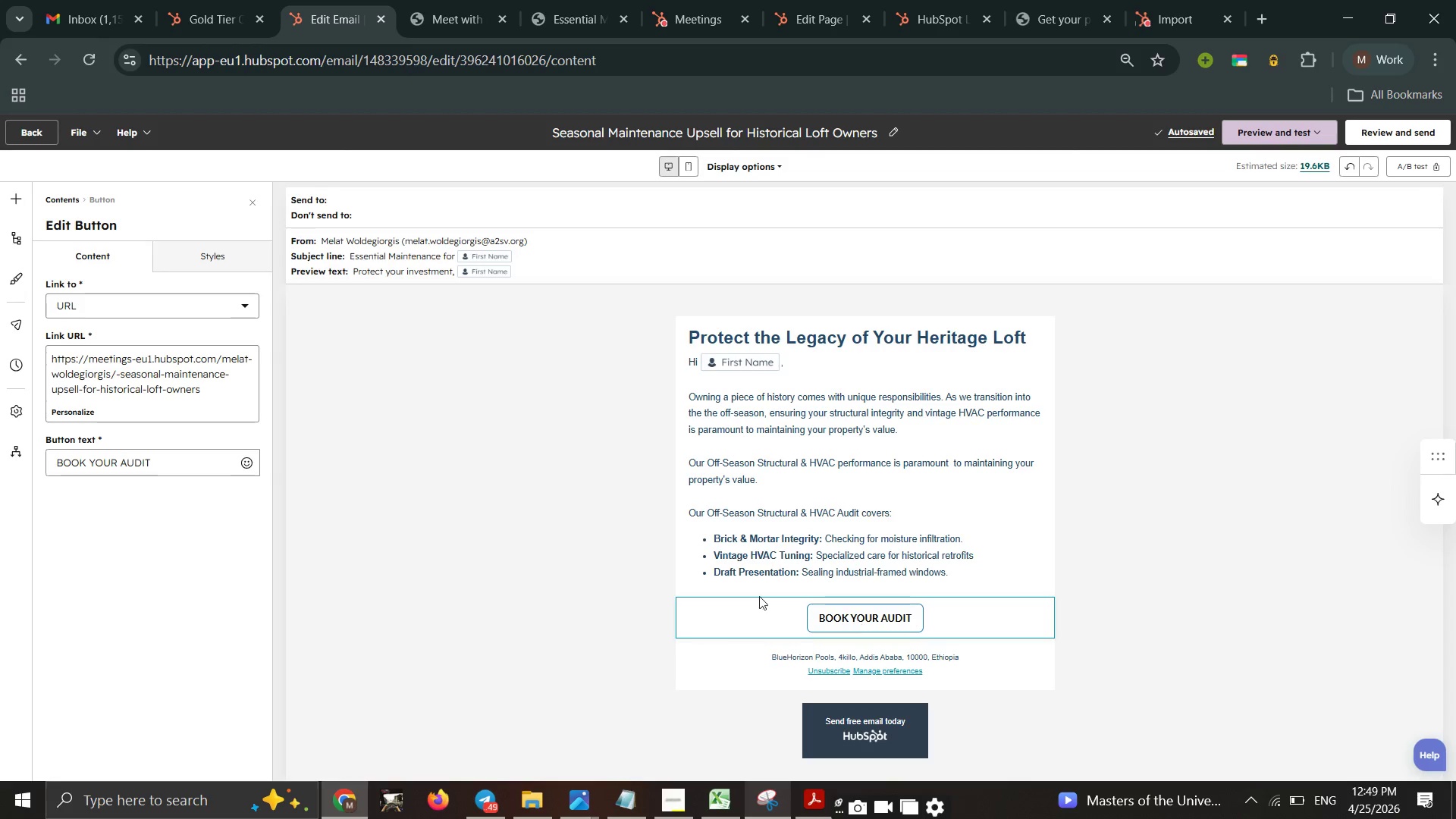 
left_click_drag(start_coordinate=[532, 514], to_coordinate=[525, 512])
 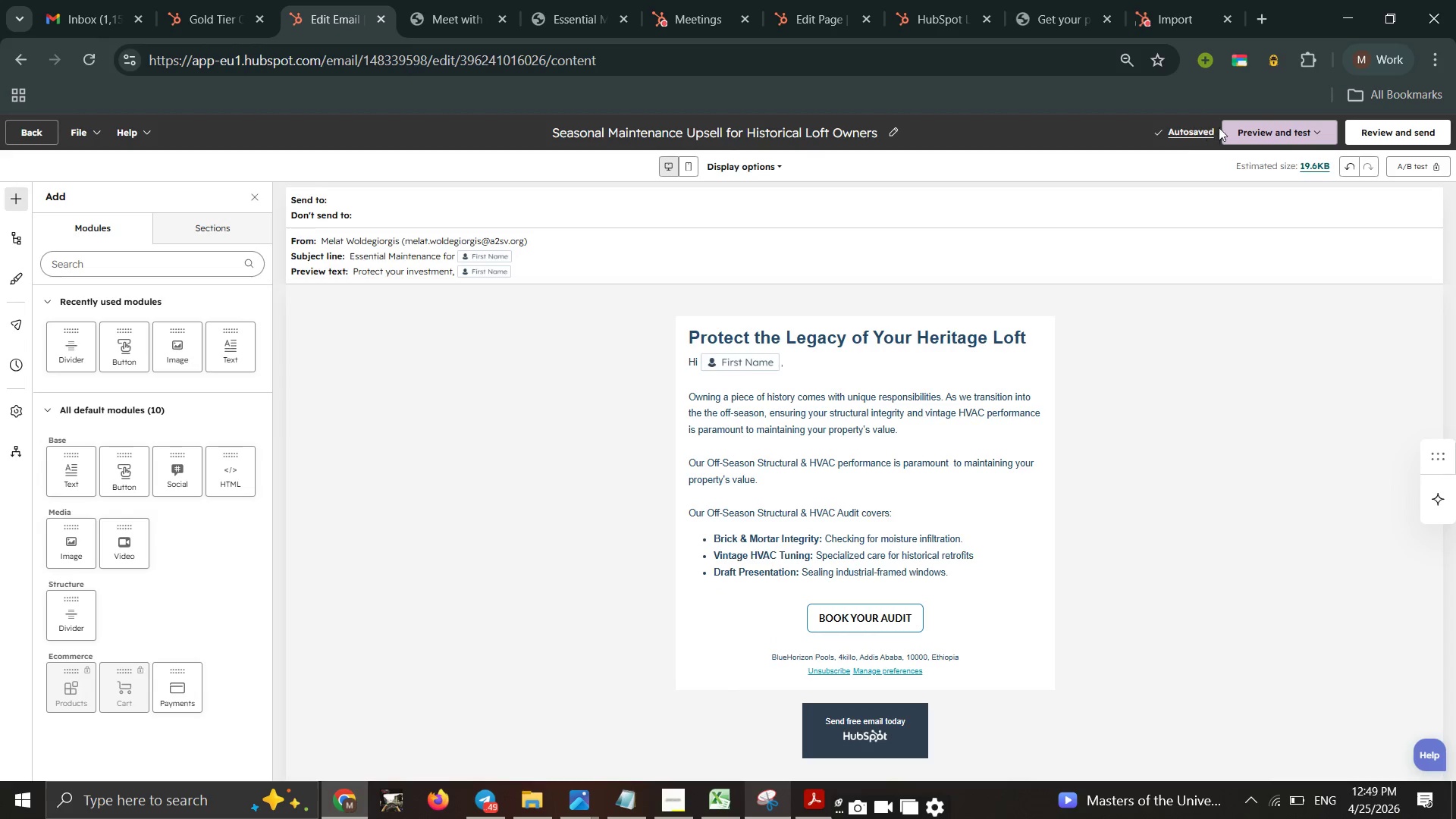 
left_click([1232, 125])
 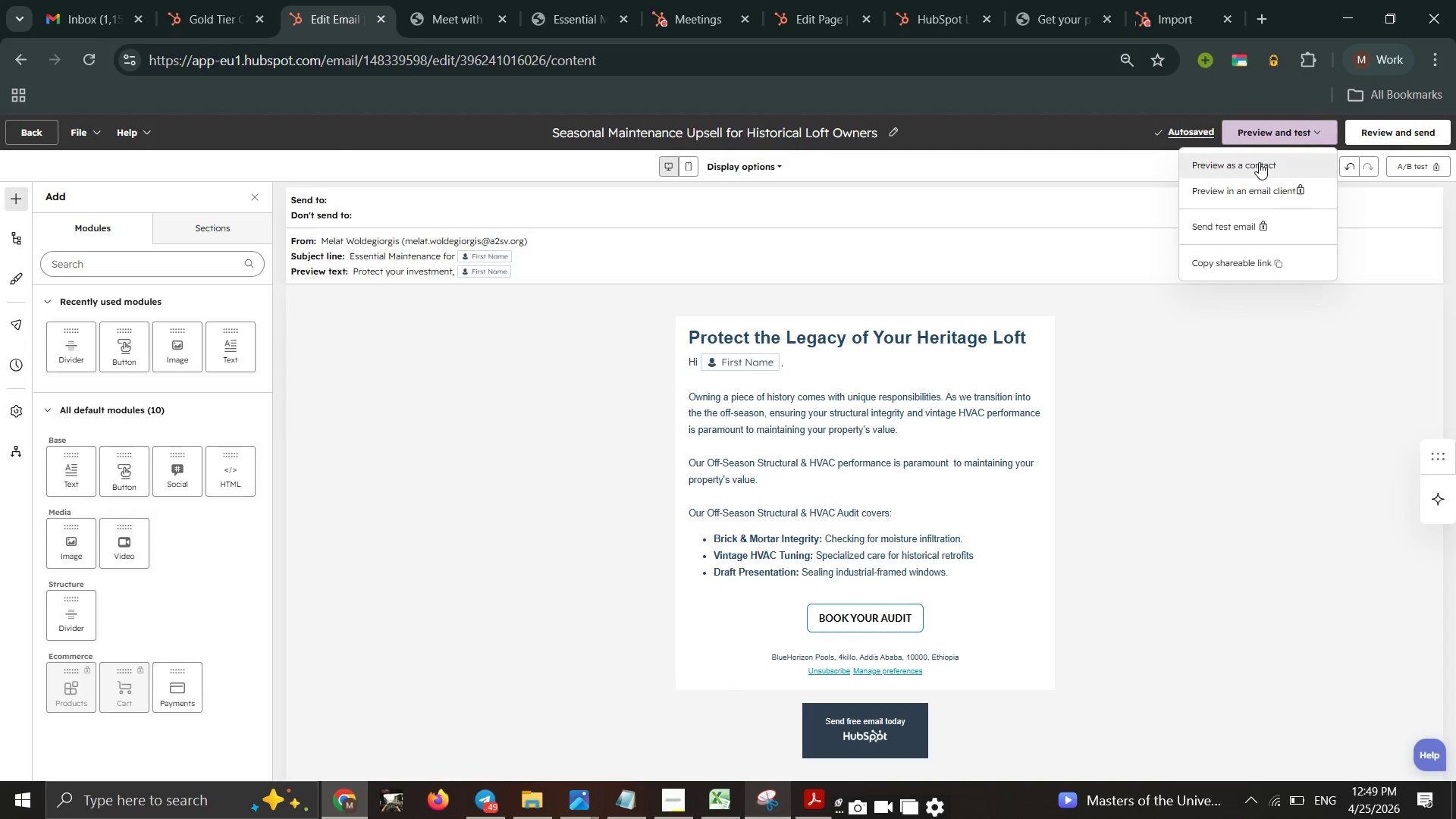 
left_click([1259, 162])
 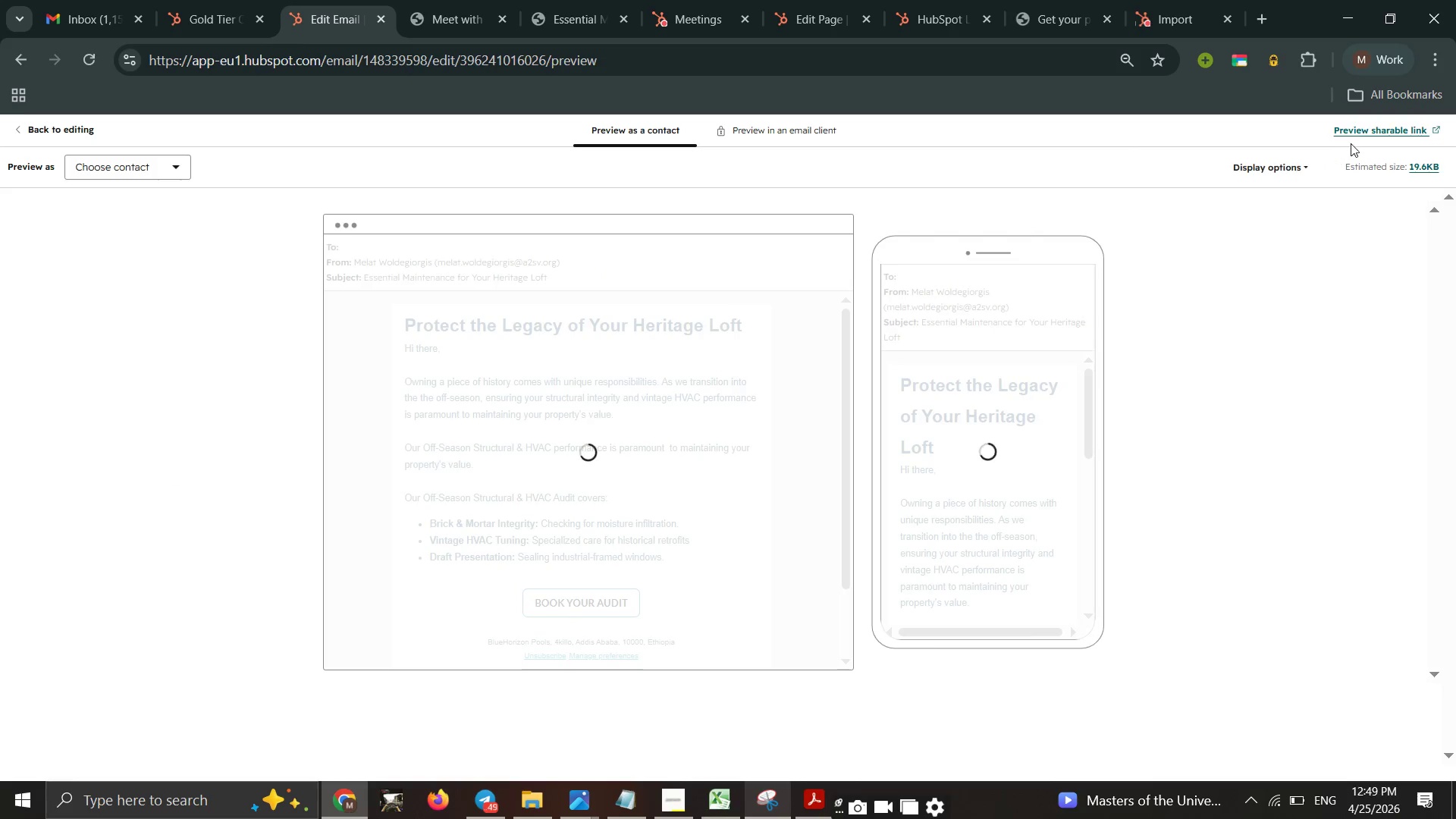 
left_click([1379, 125])